 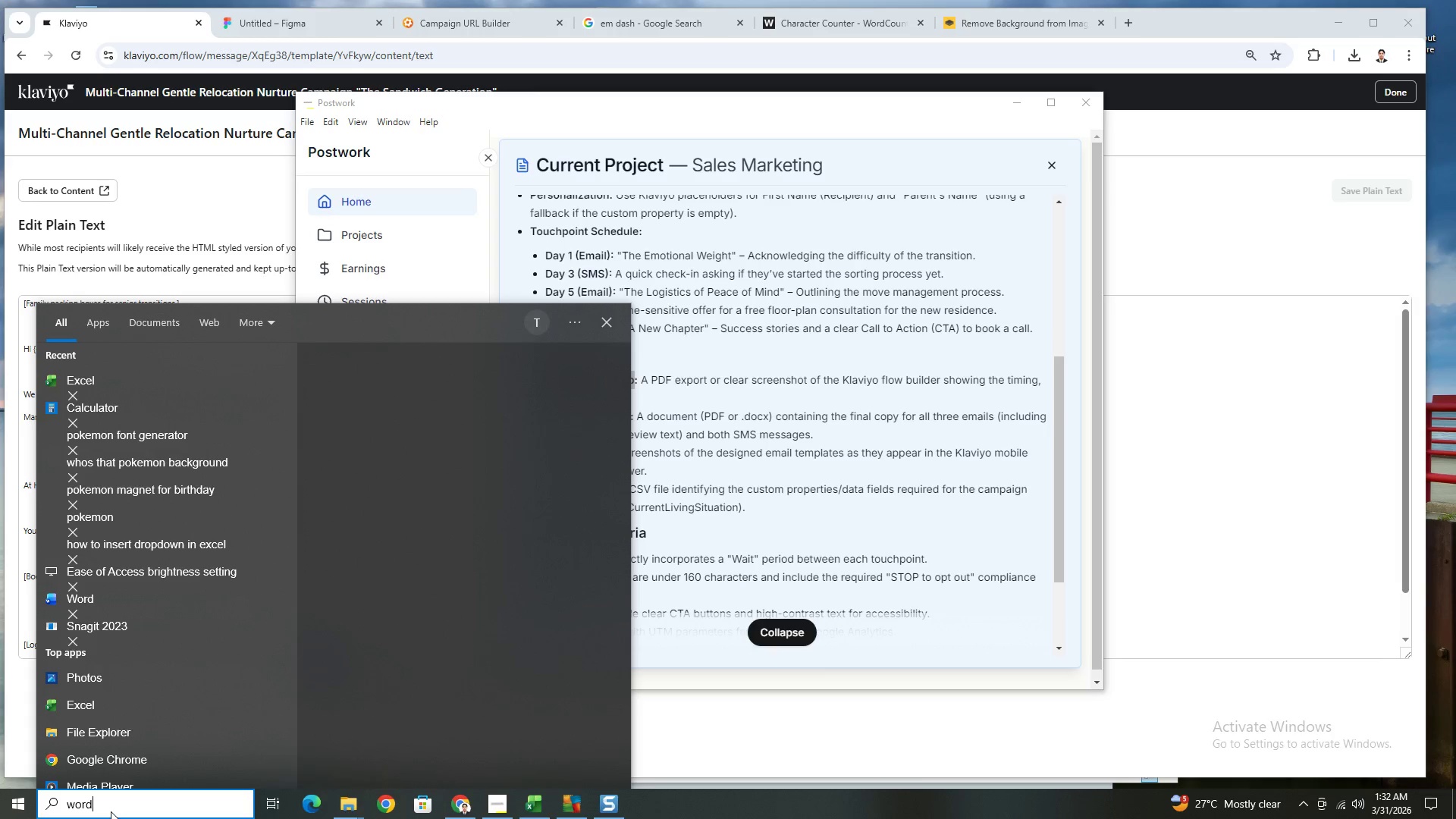 
left_click([142, 404])
 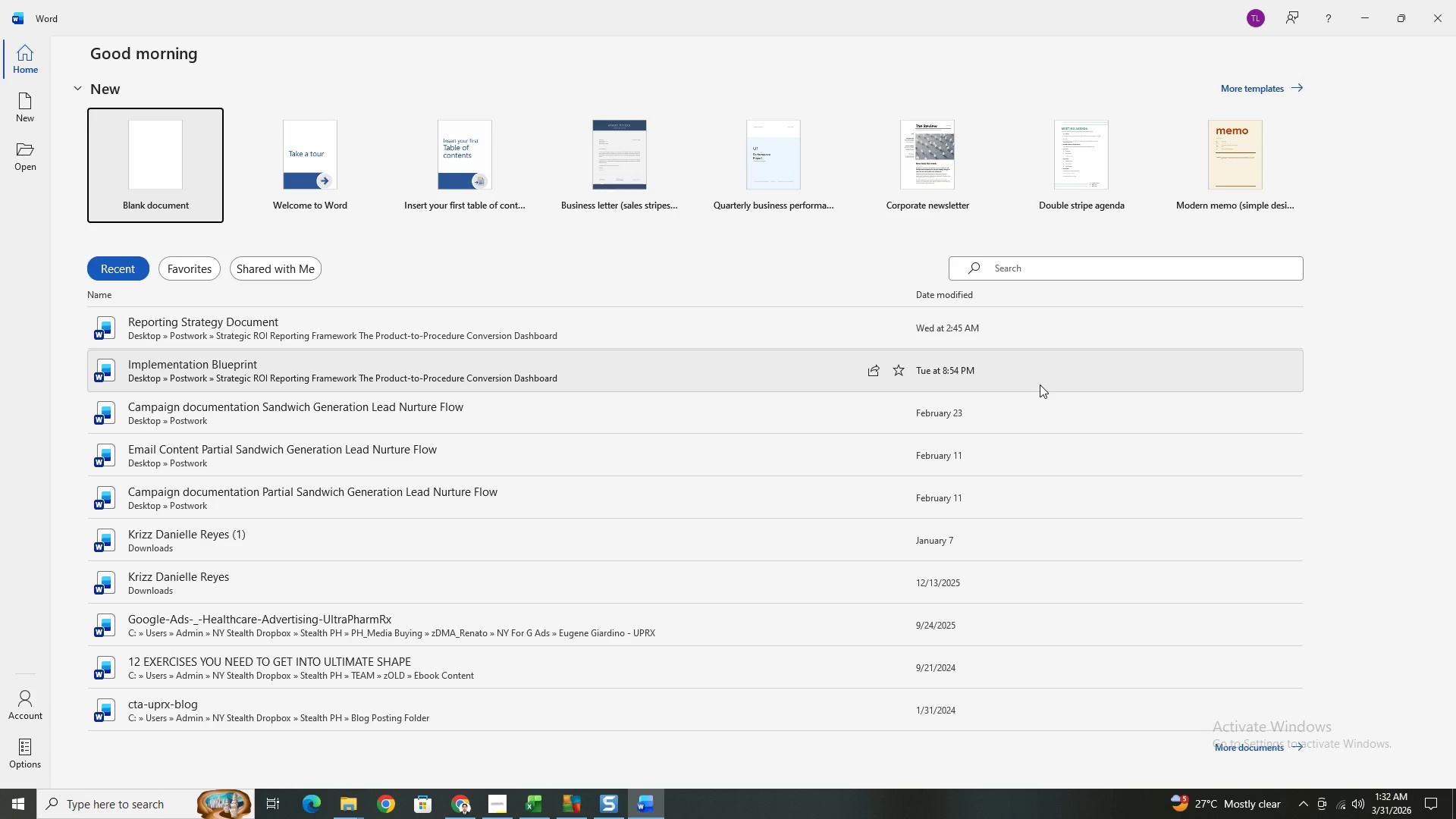 
left_click([166, 187])
 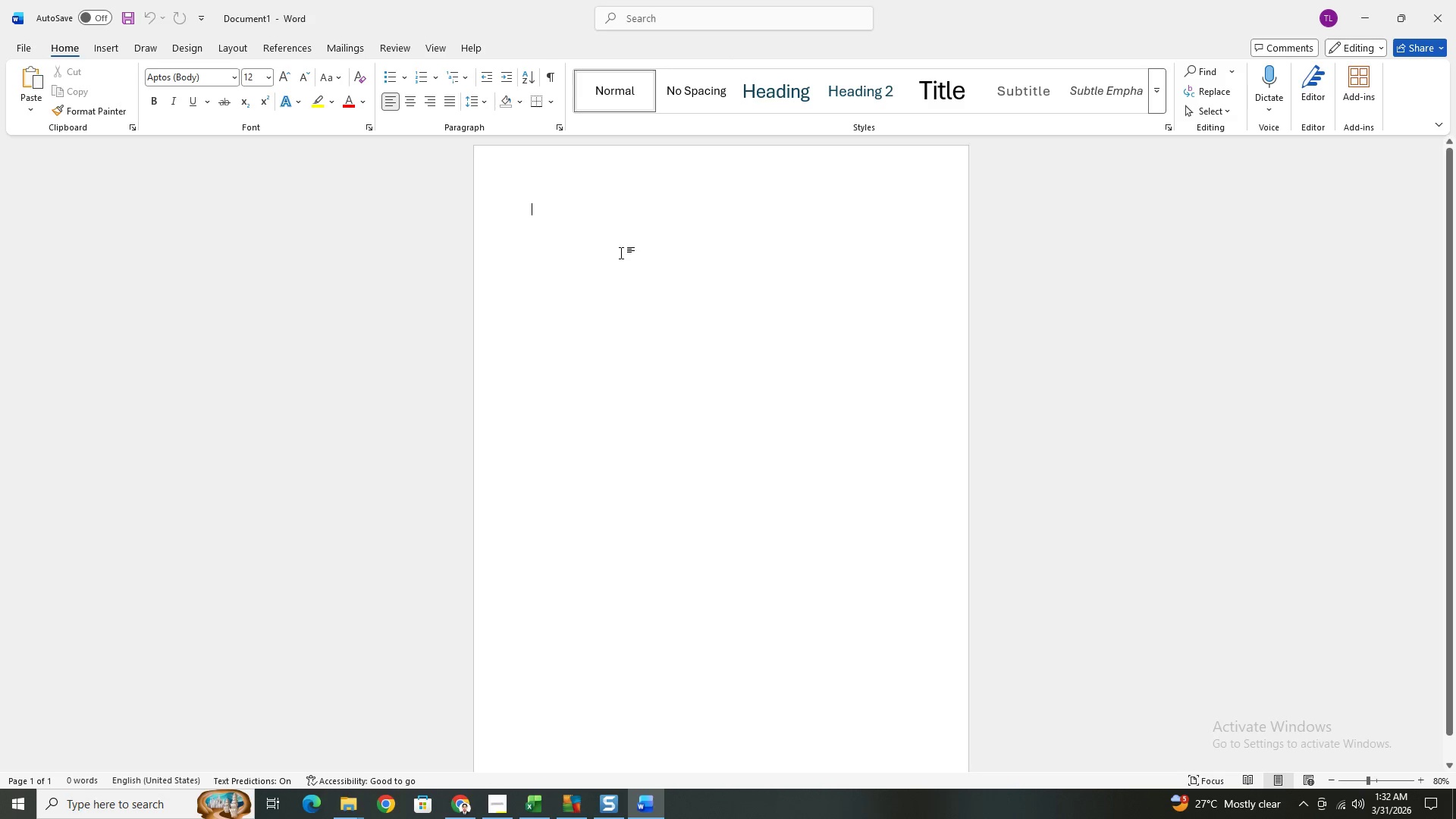 
wait(5.2)
 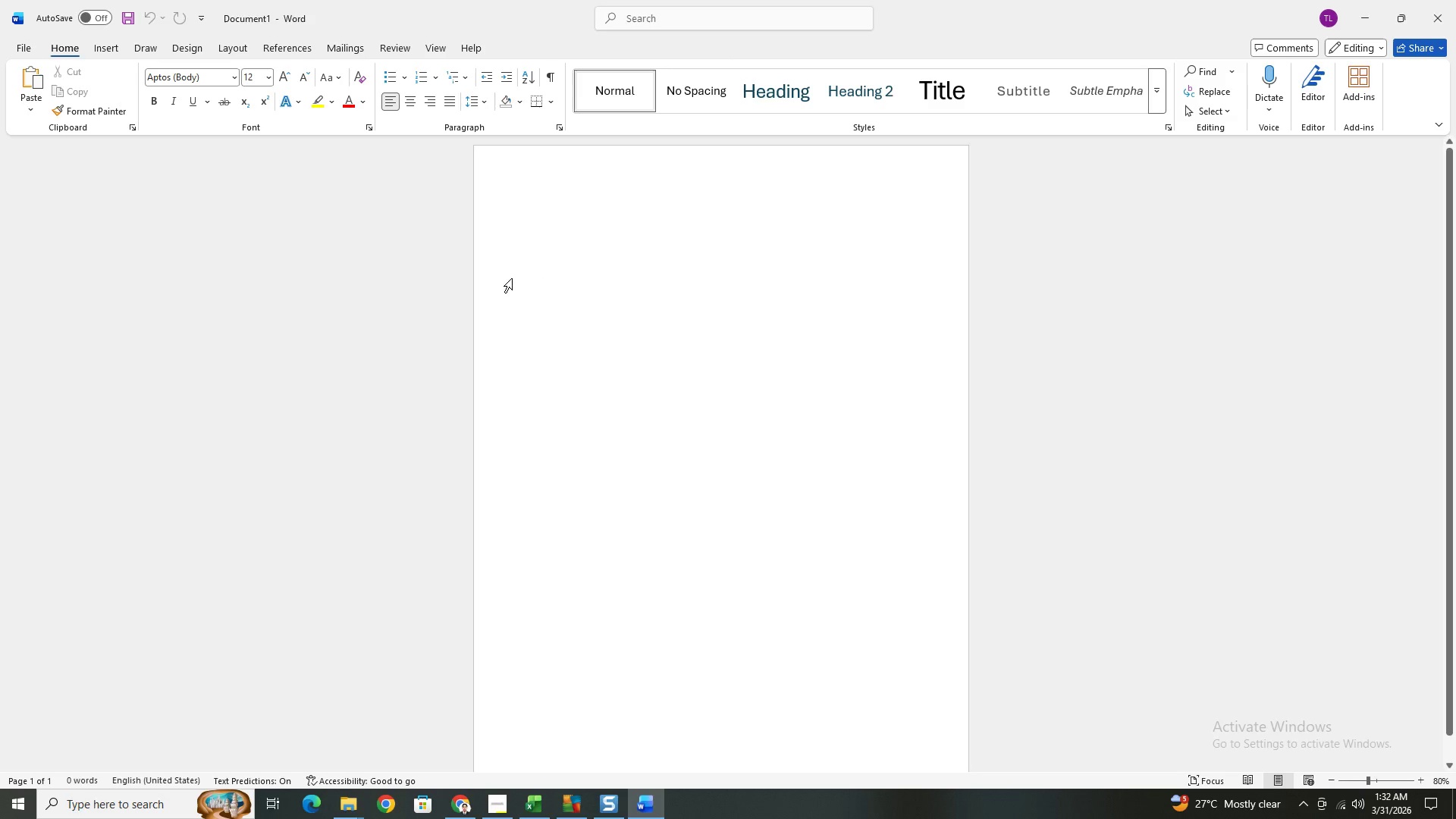 
key(Alt+AltLeft)
 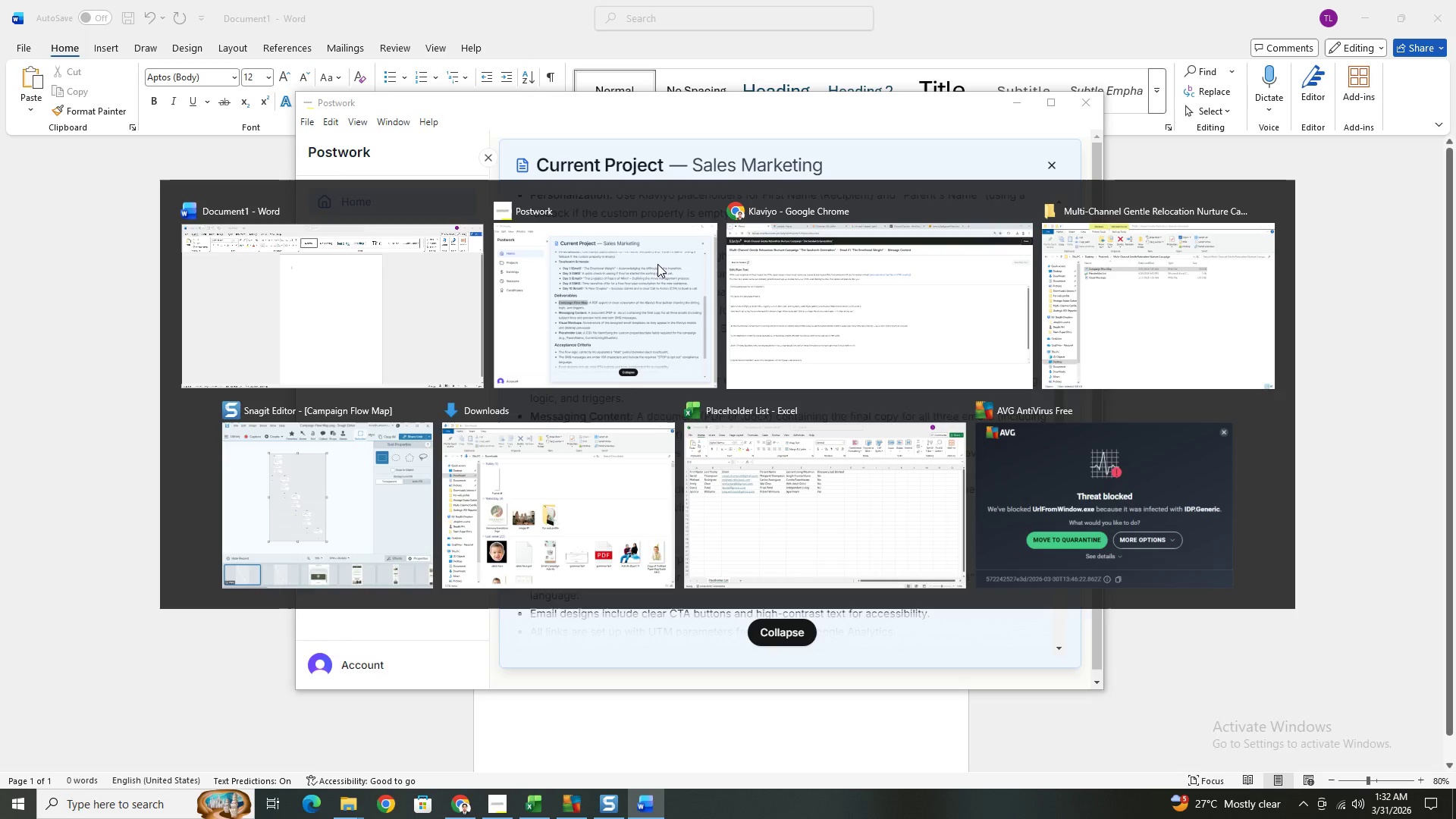 
key(Alt+Tab)